 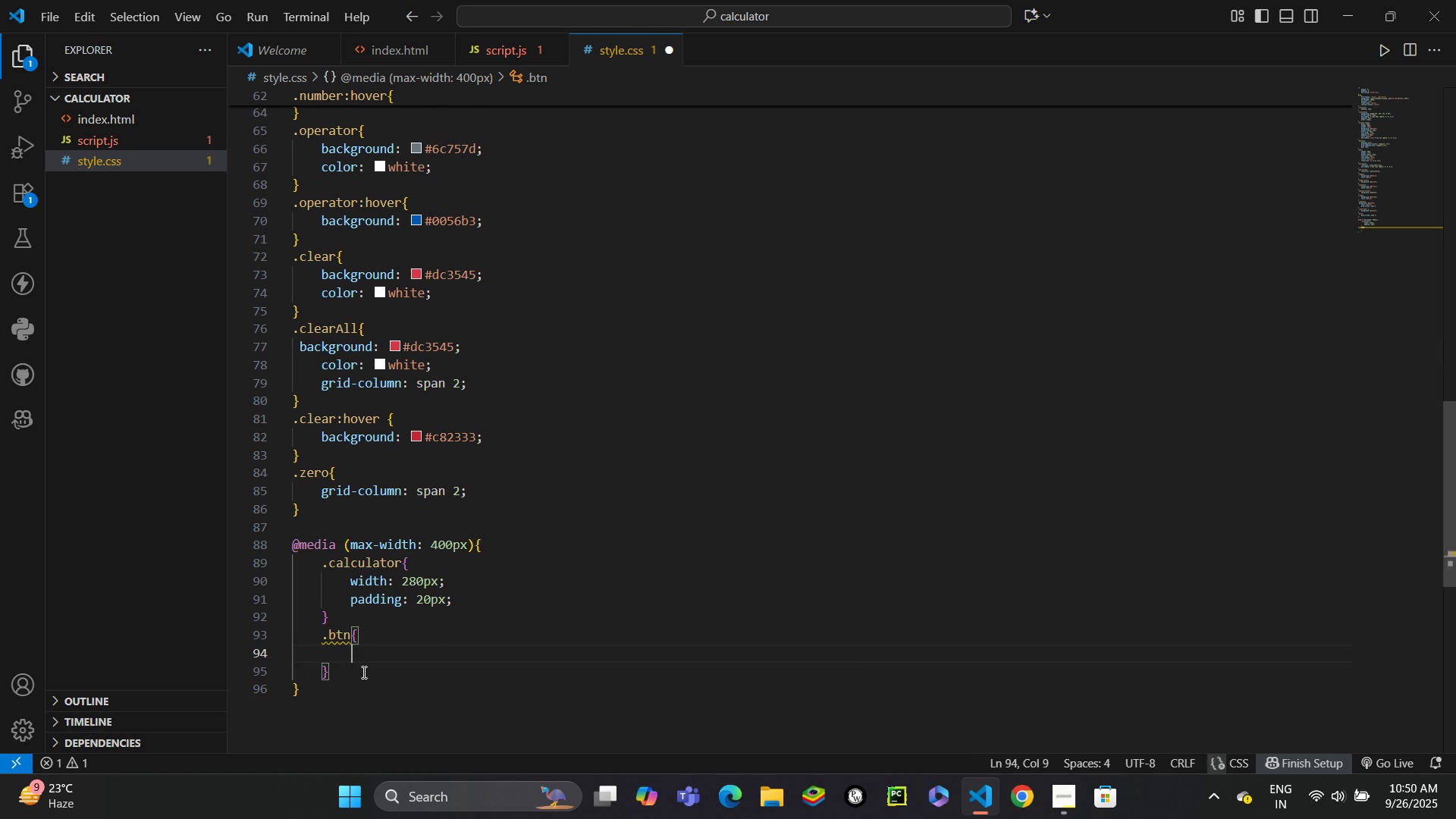 
key(Enter)
 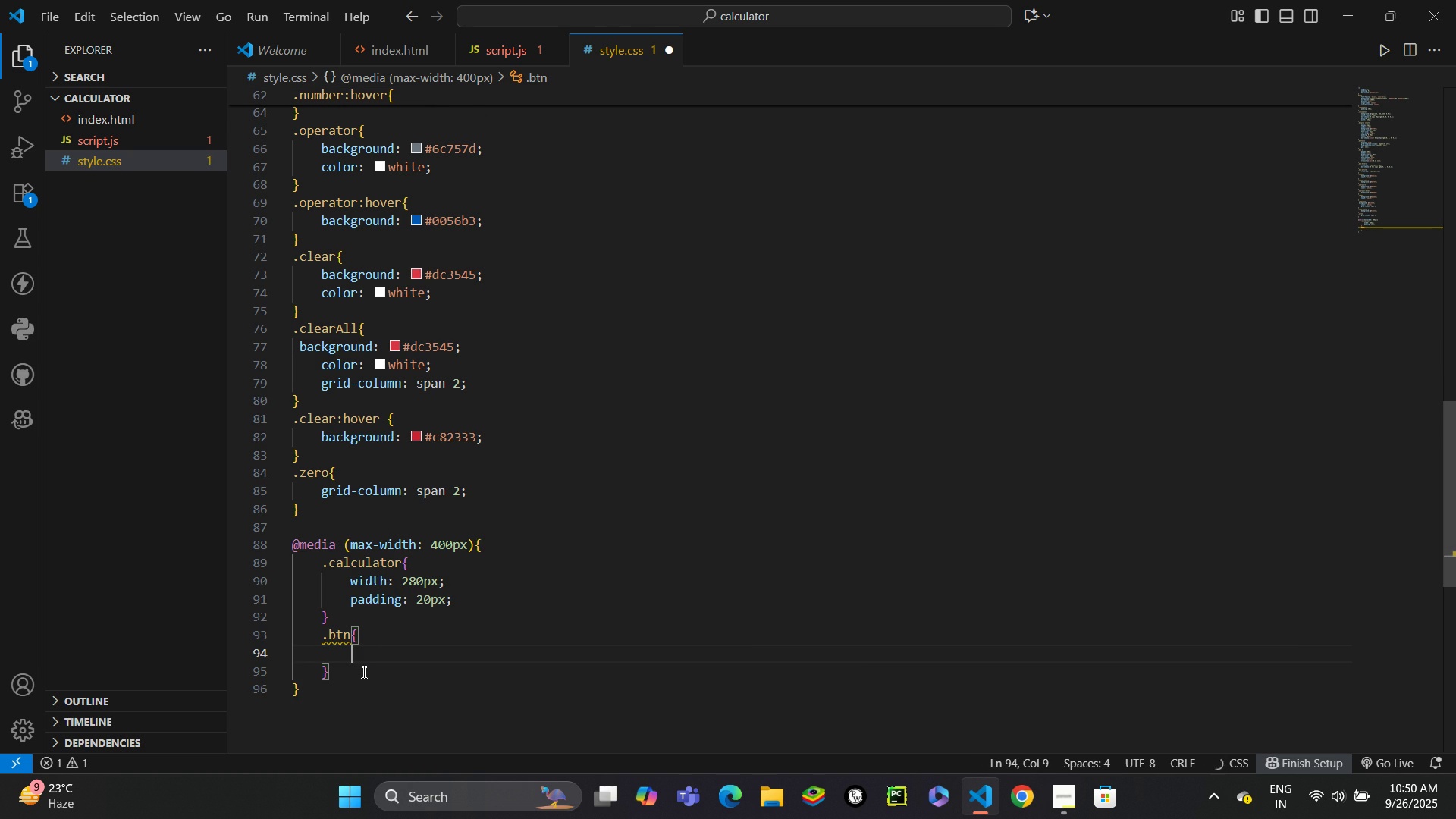 
type(heig)
 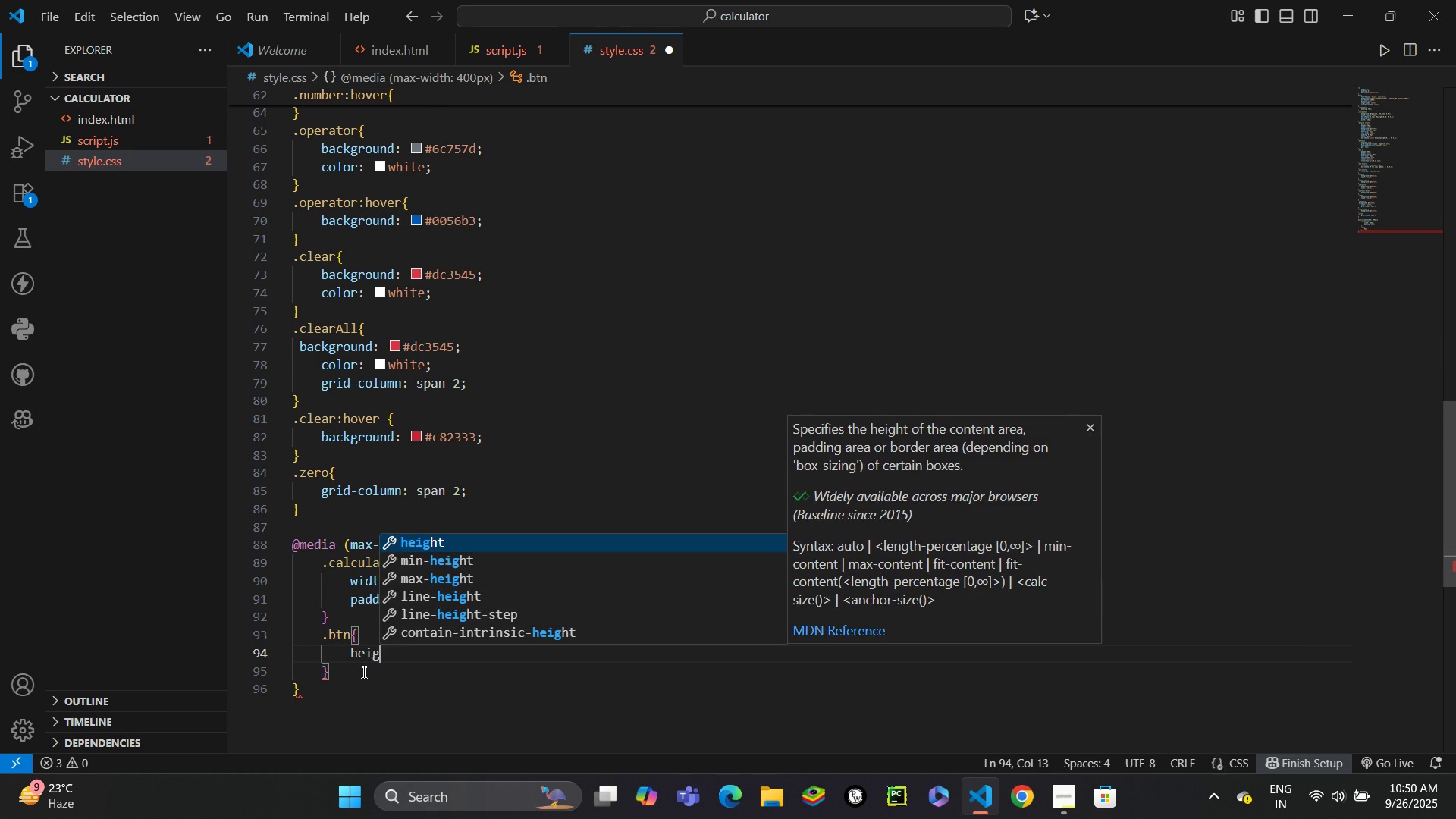 
key(Enter)
 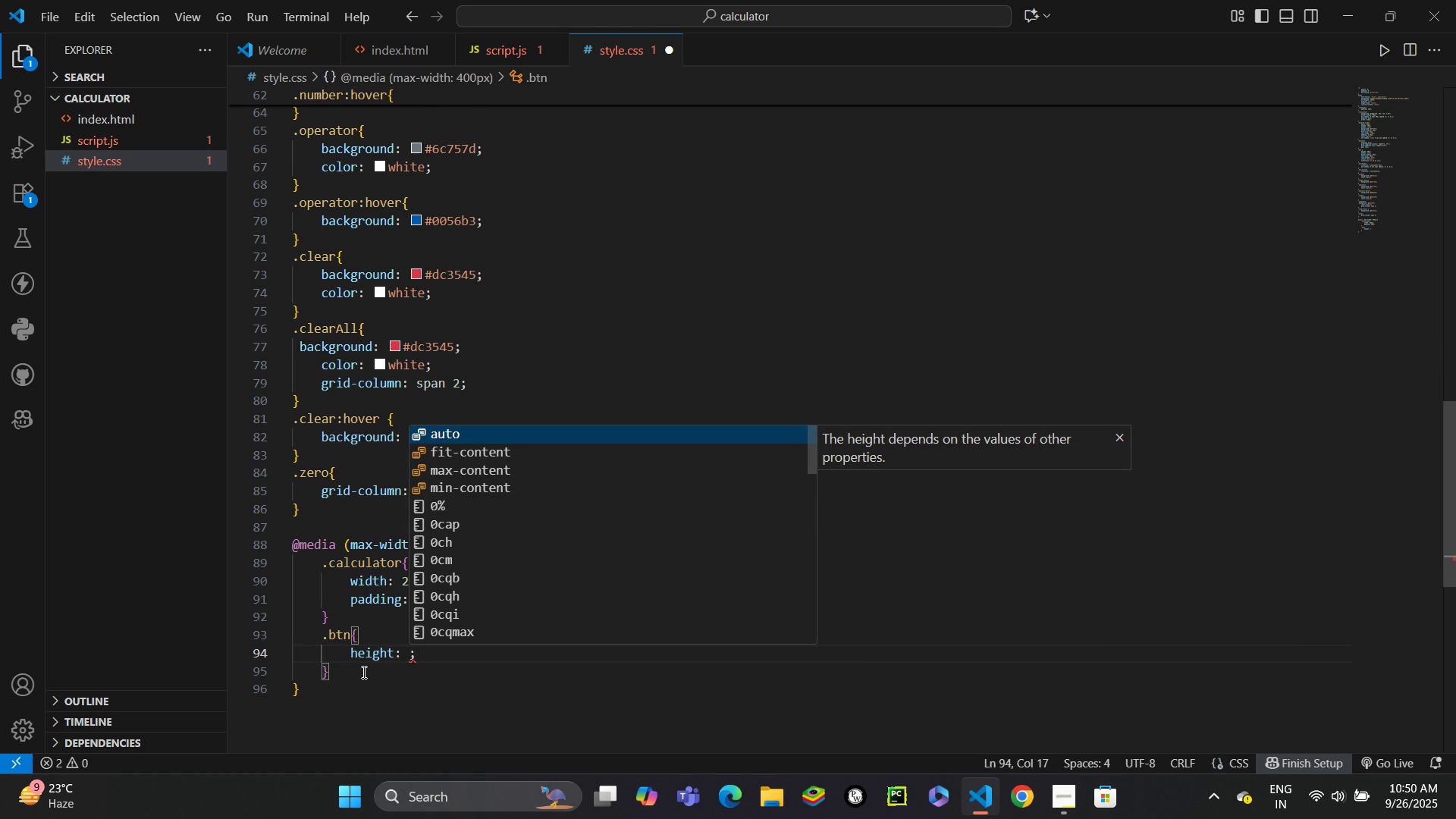 
type(50px)
 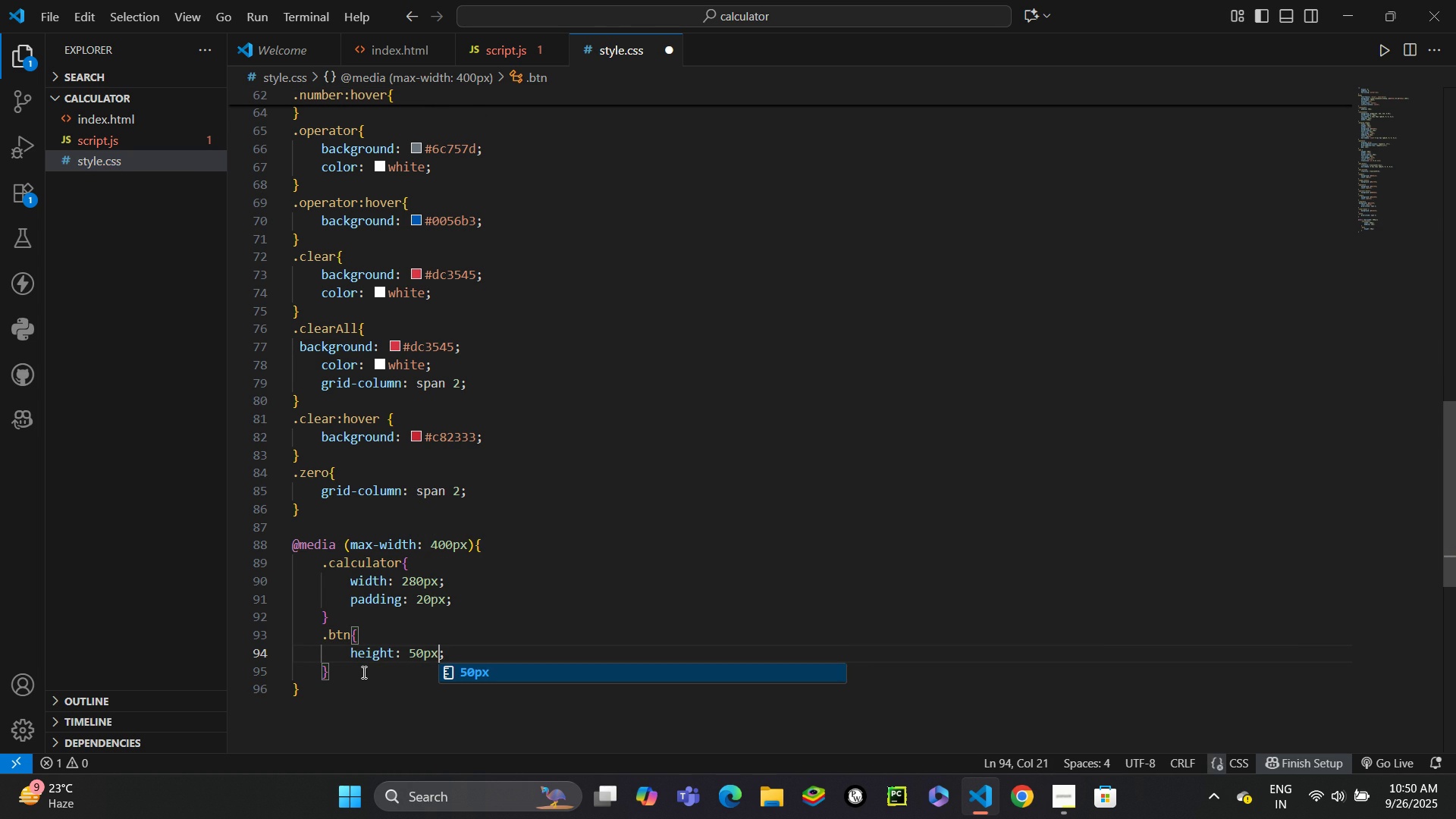 
key(Control+ControlLeft)
 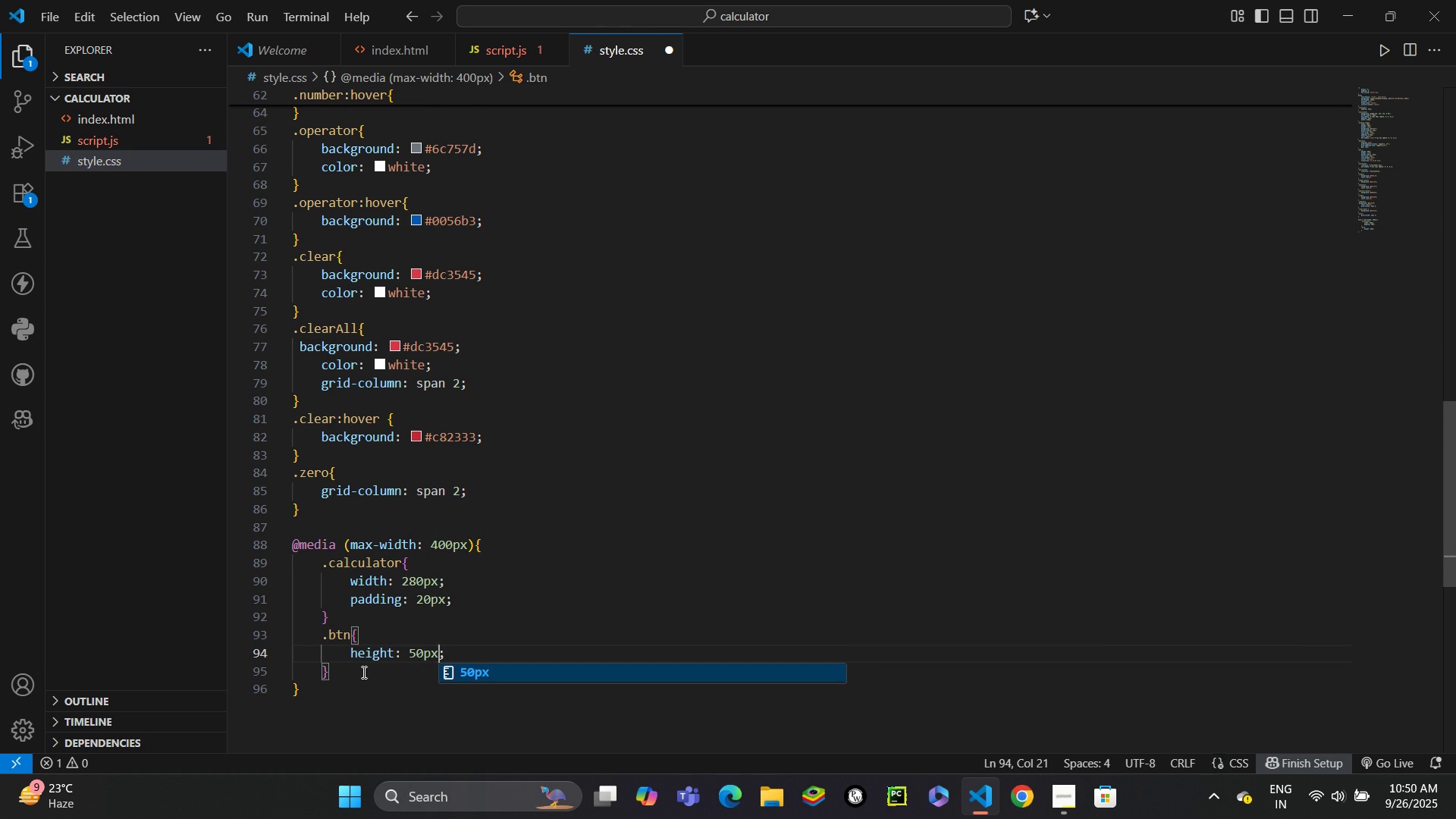 
key(Control+Enter)
 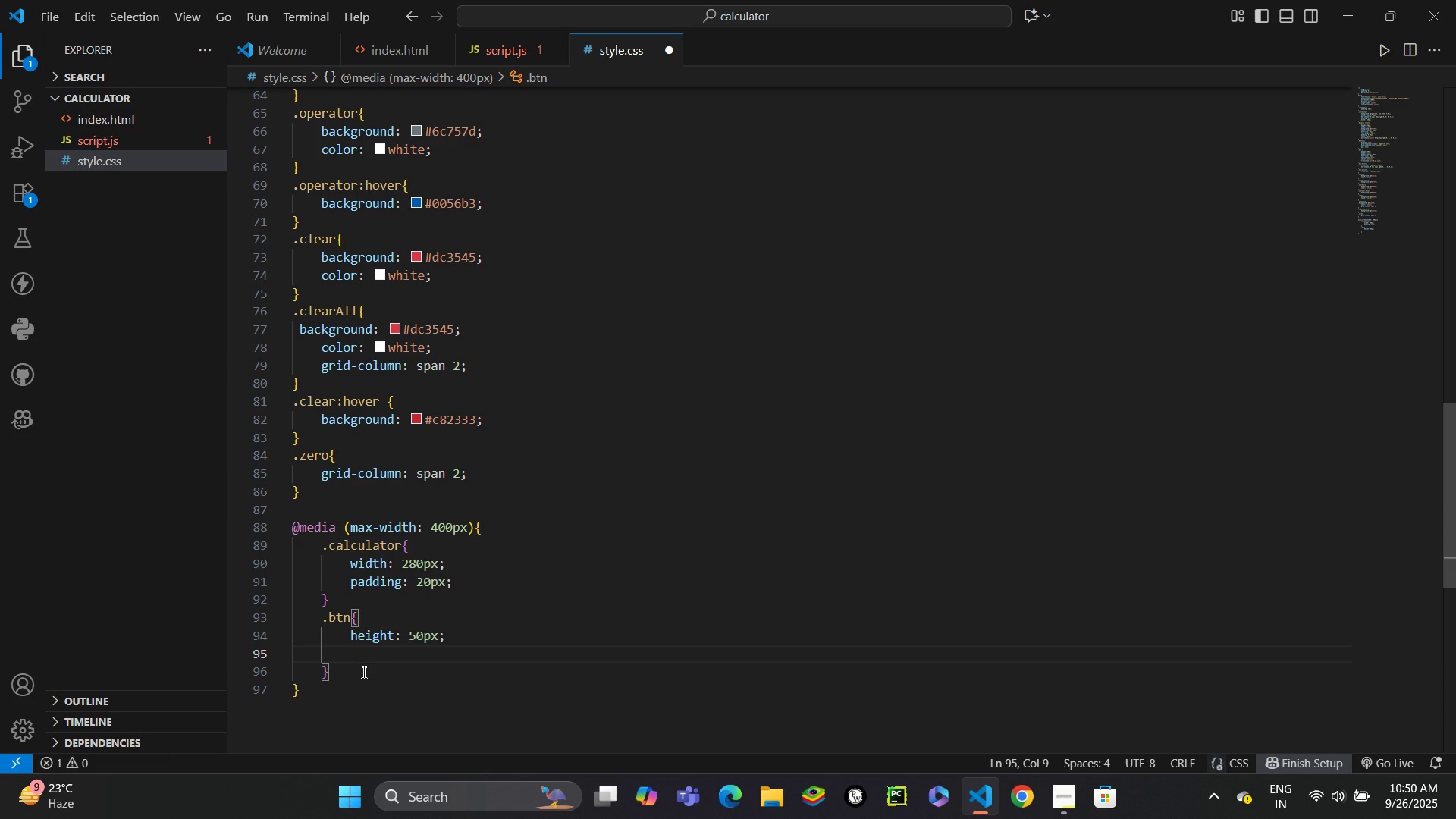 
type(fontsi)
 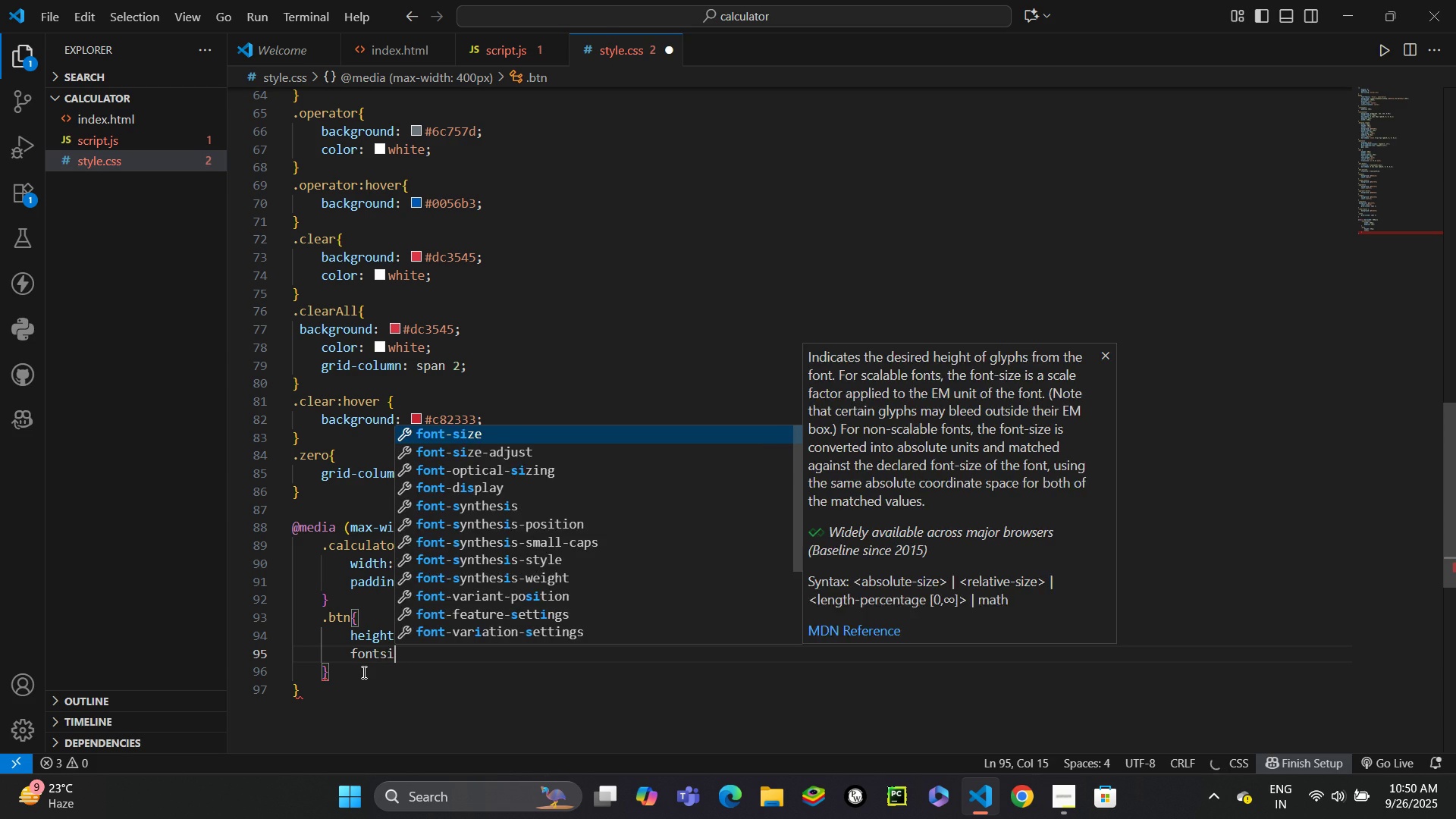 
key(Enter)
 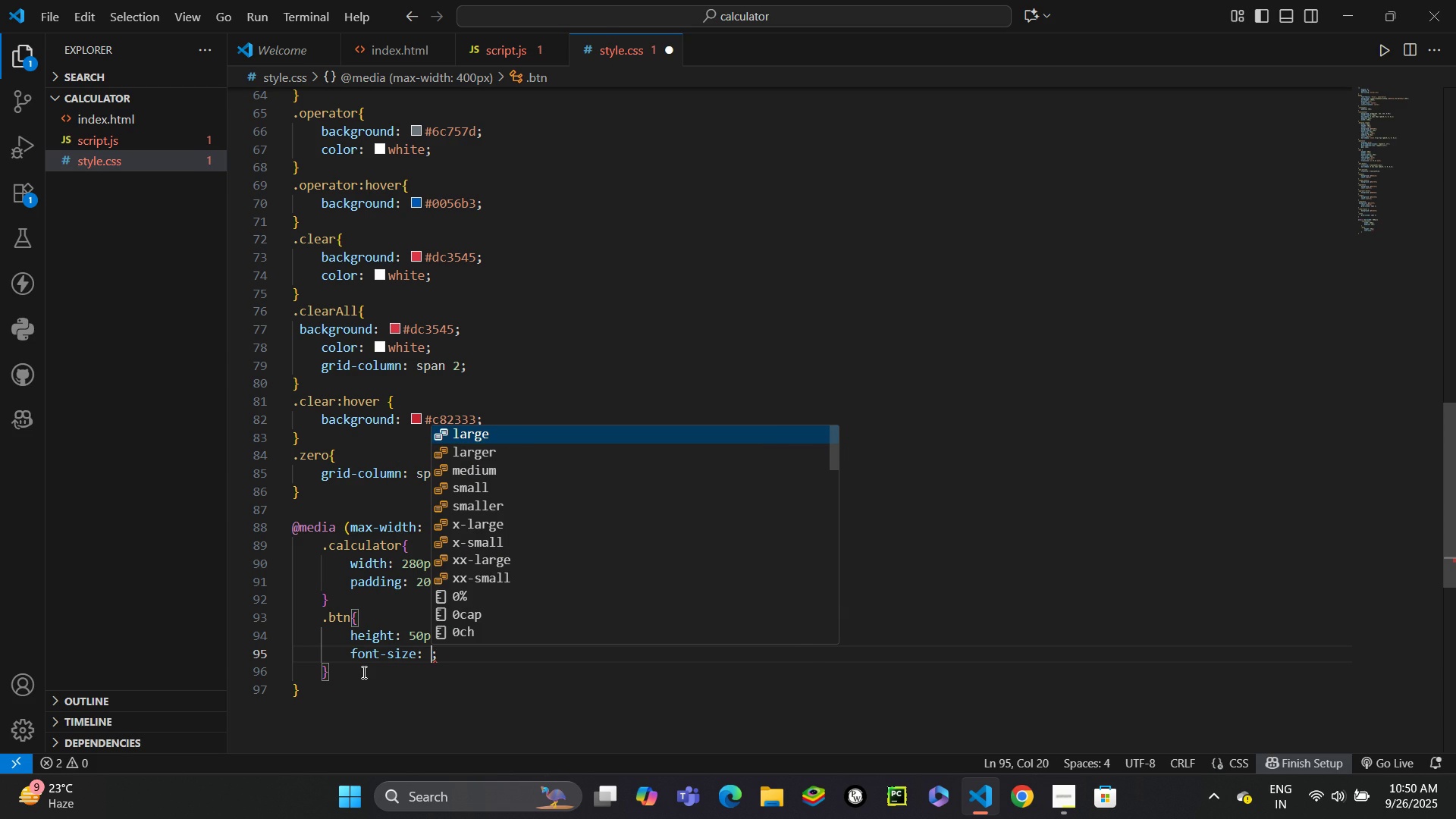 
type(16px)
 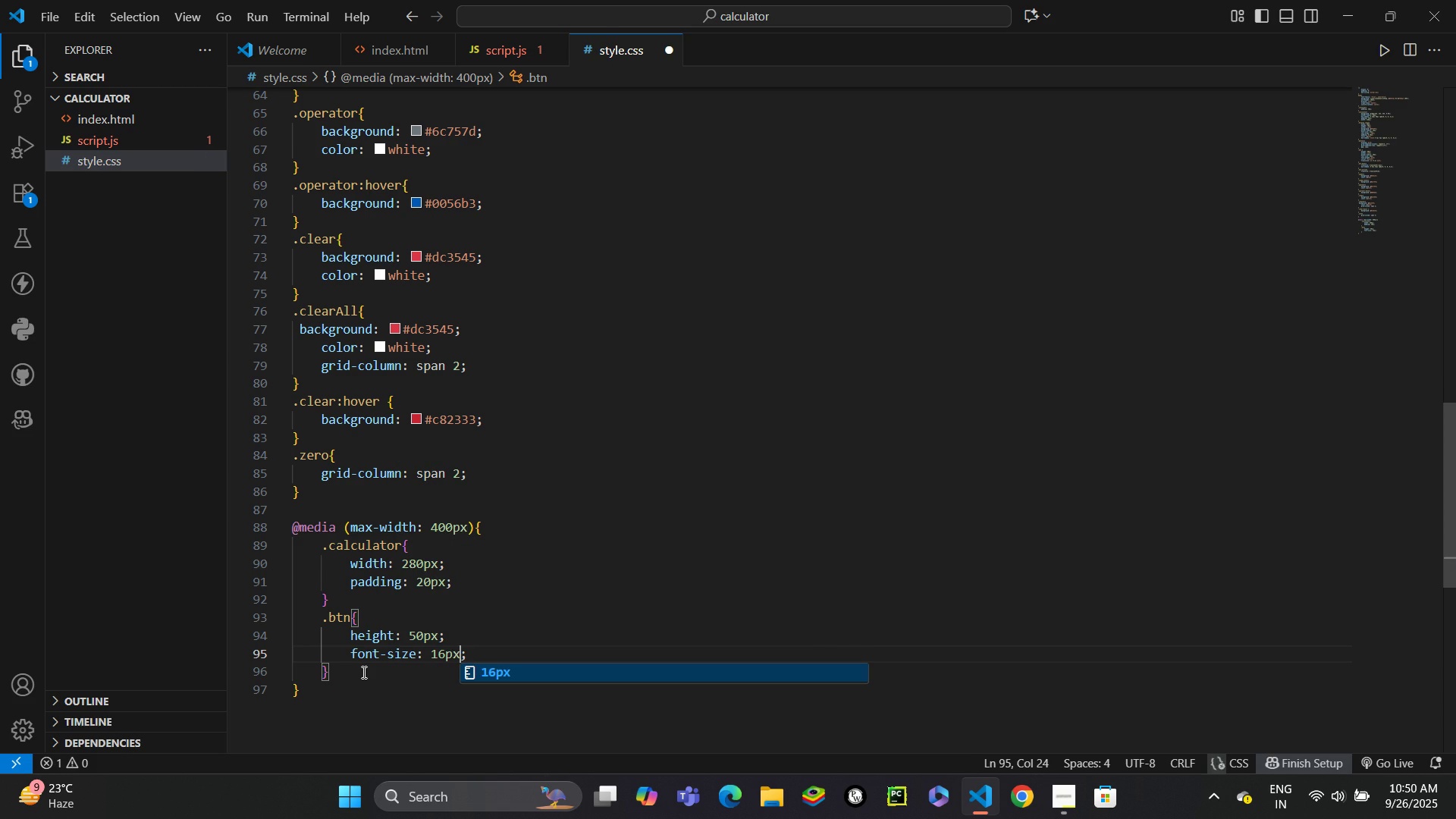 
key(ArrowDown)
 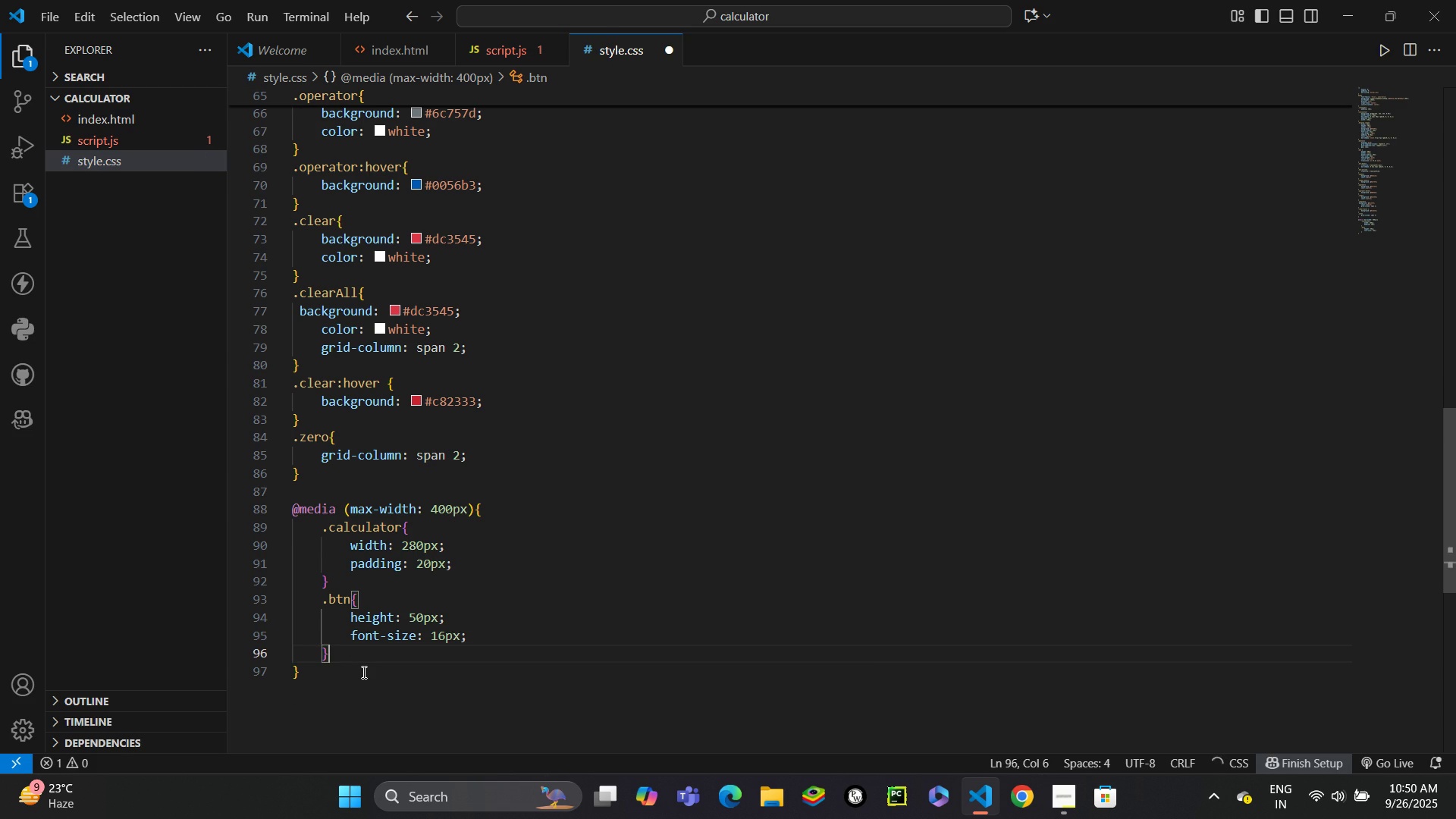 
key(Enter)
 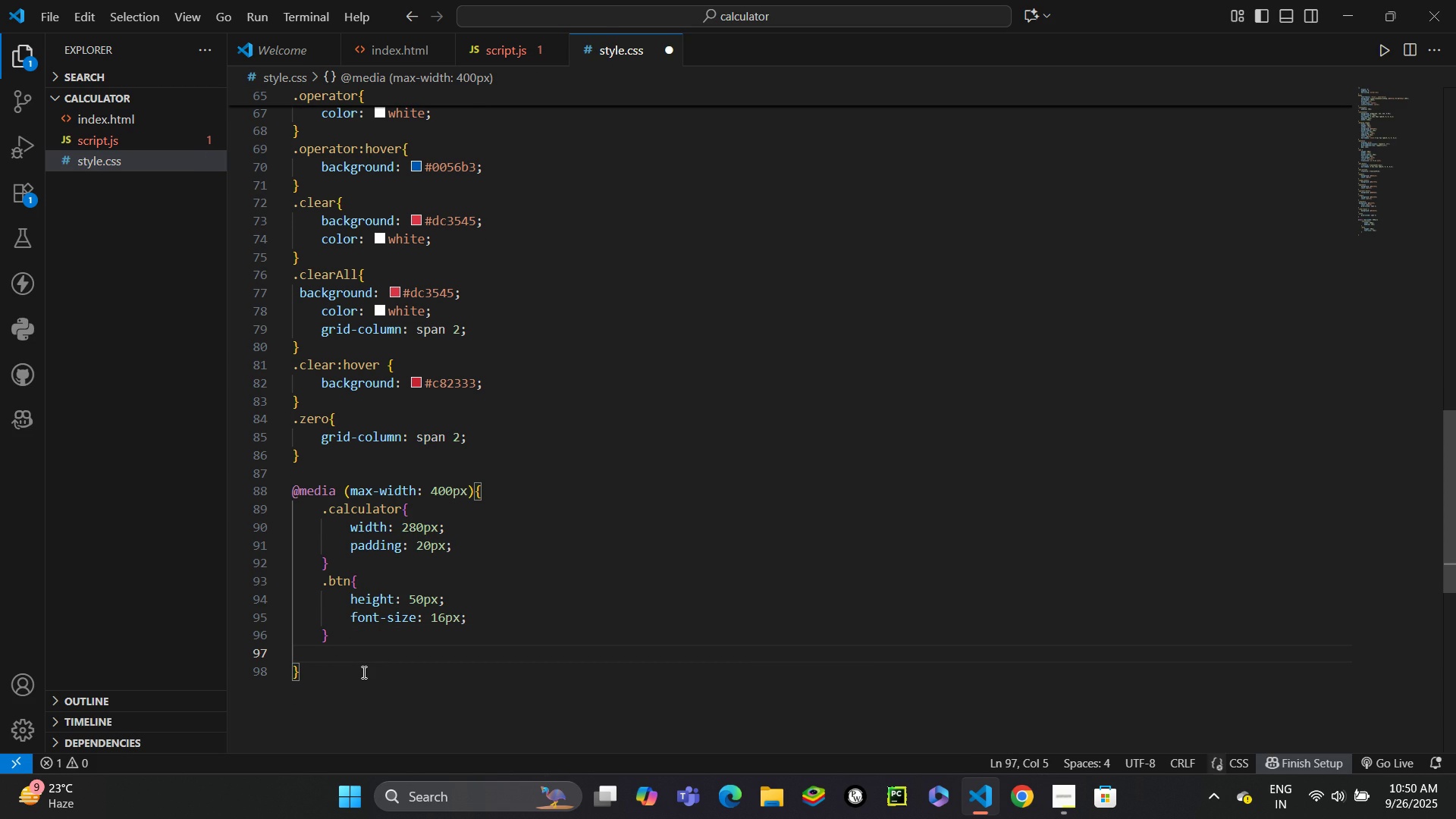 
type(.cis)
 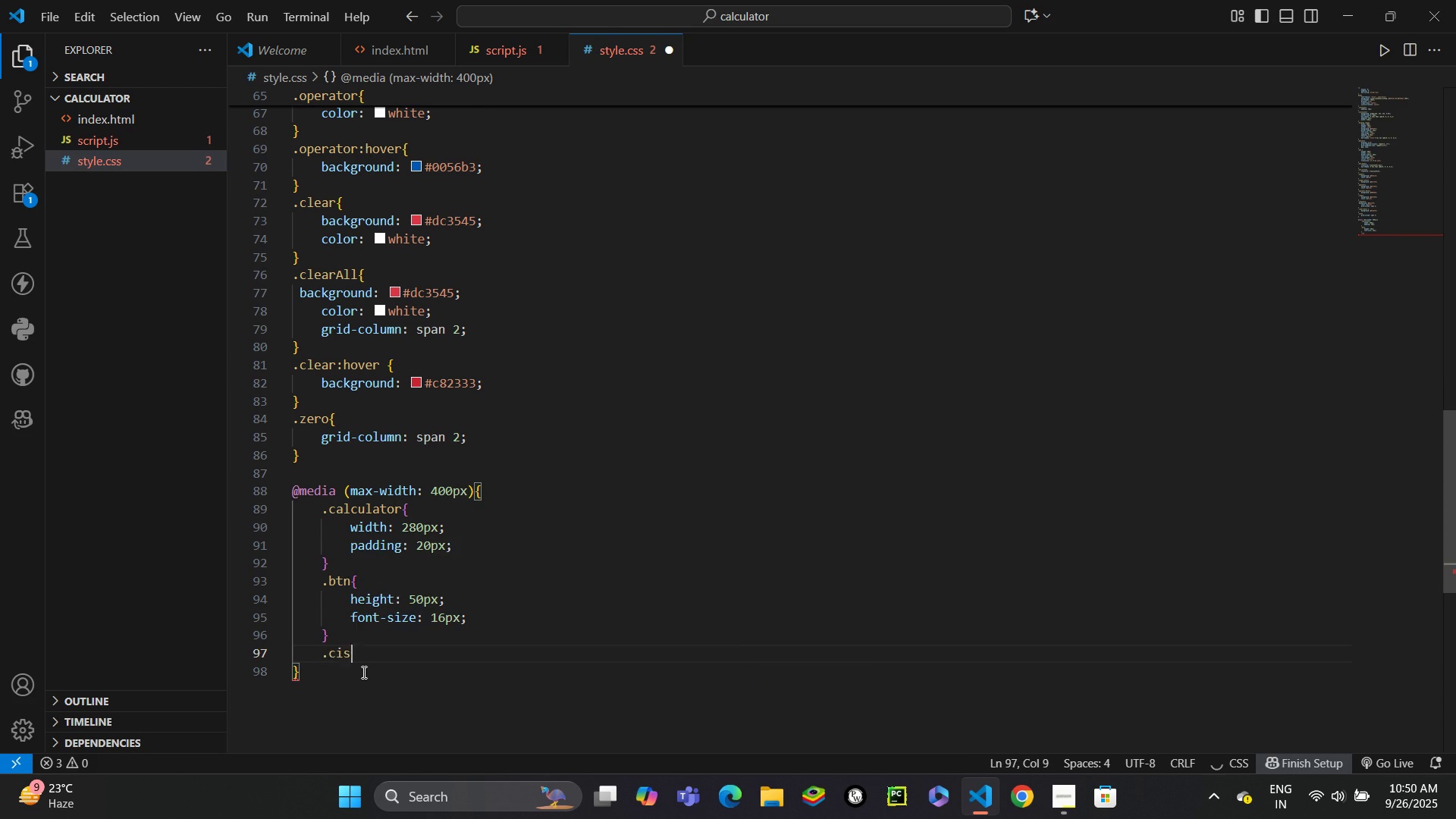 
key(Enter)
 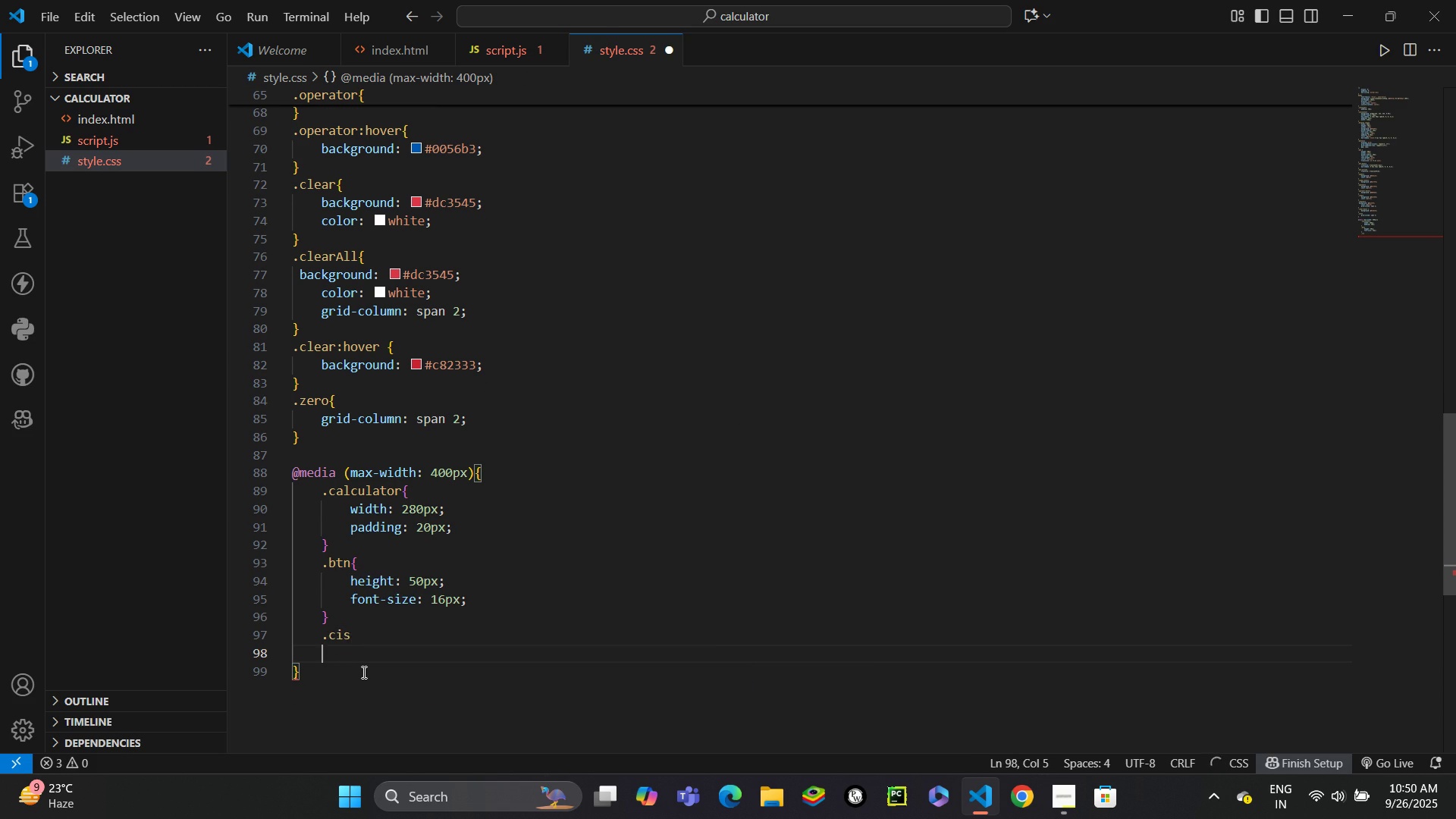 
key(Backspace)
key(Backspace)
key(Backspace)
key(Backspace)
key(Backspace)
type(dis)
 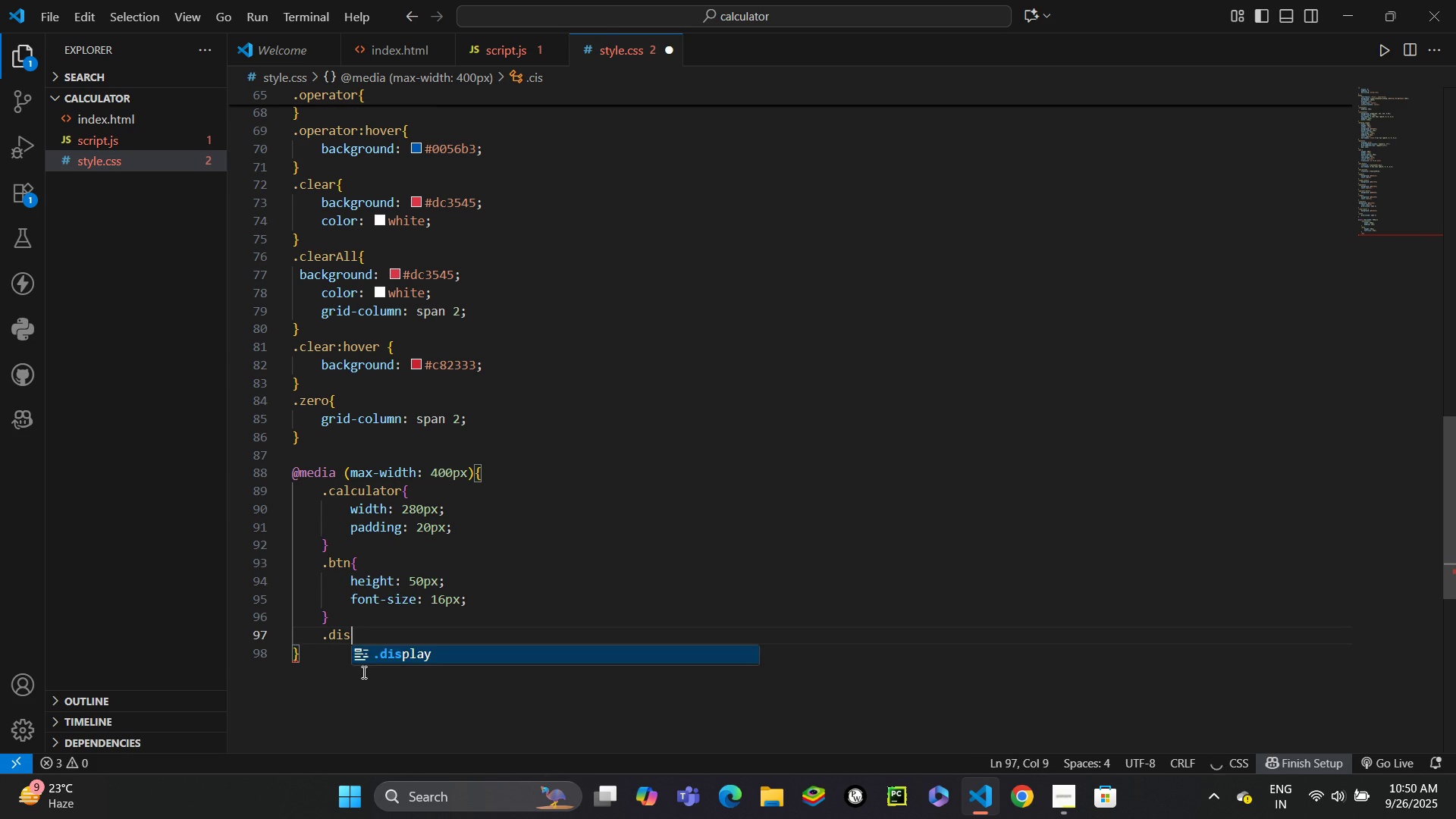 
key(Enter)
 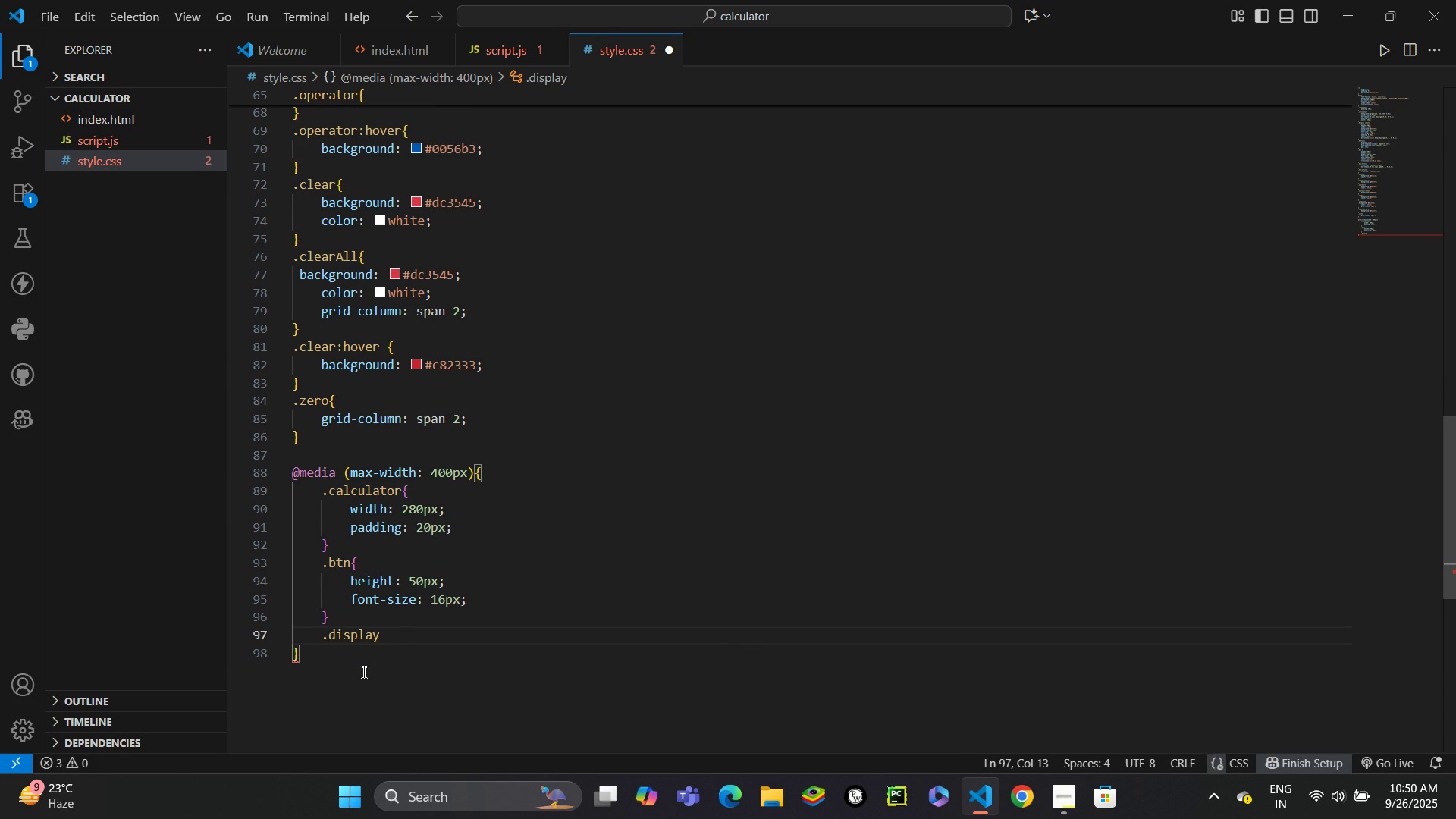 
type( input{)
 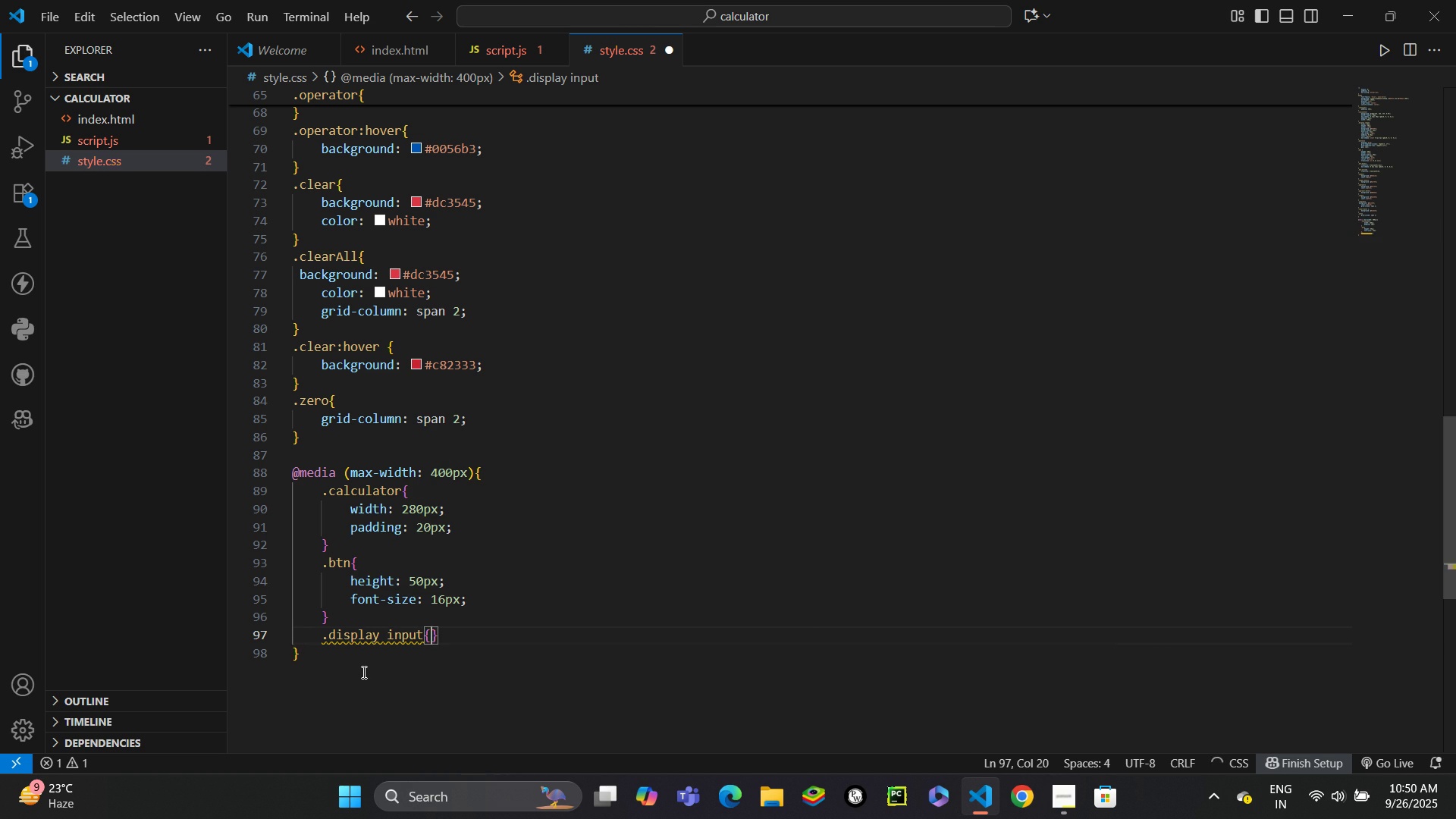 
key(Enter)
 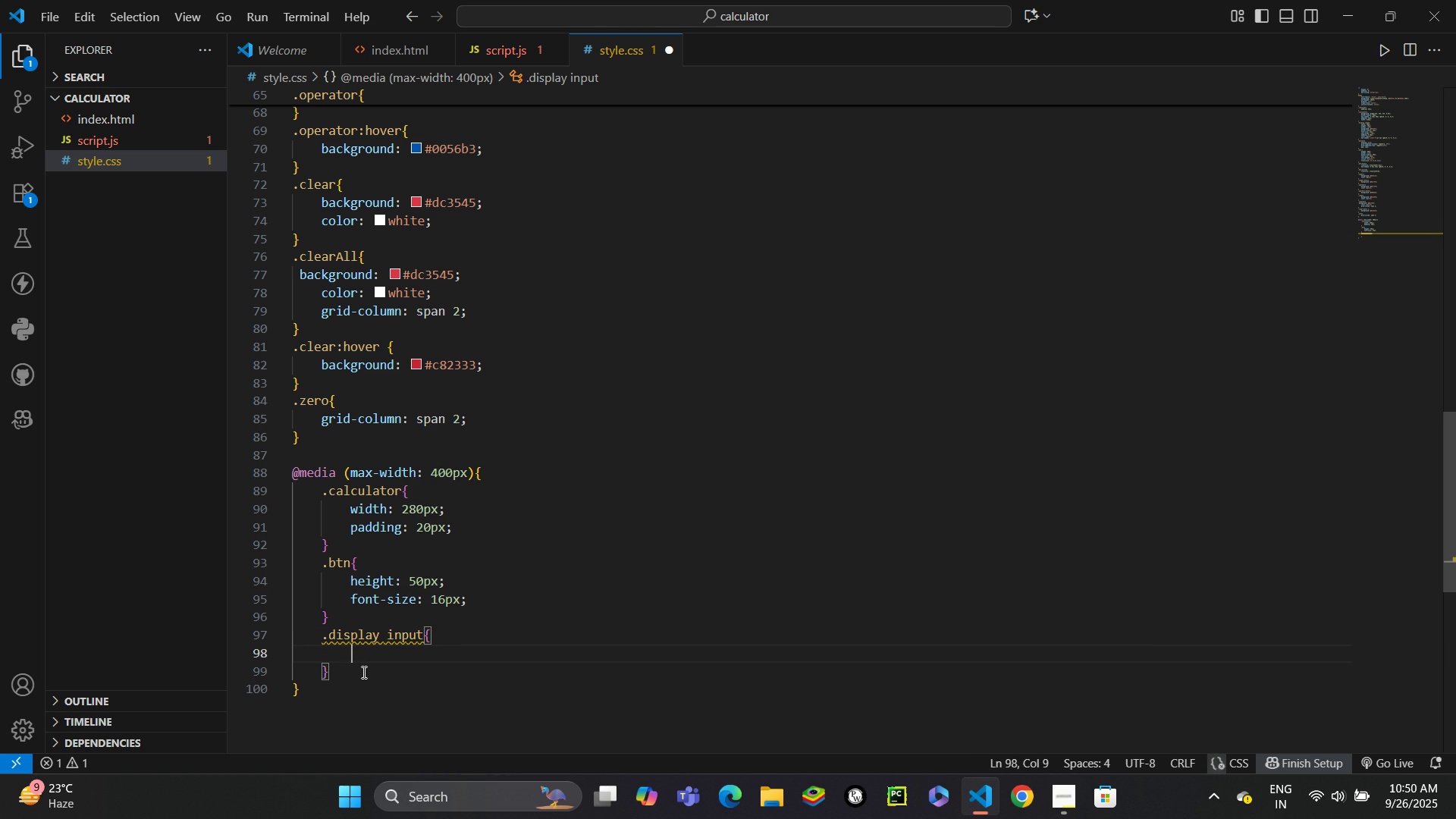 
type(heig)
 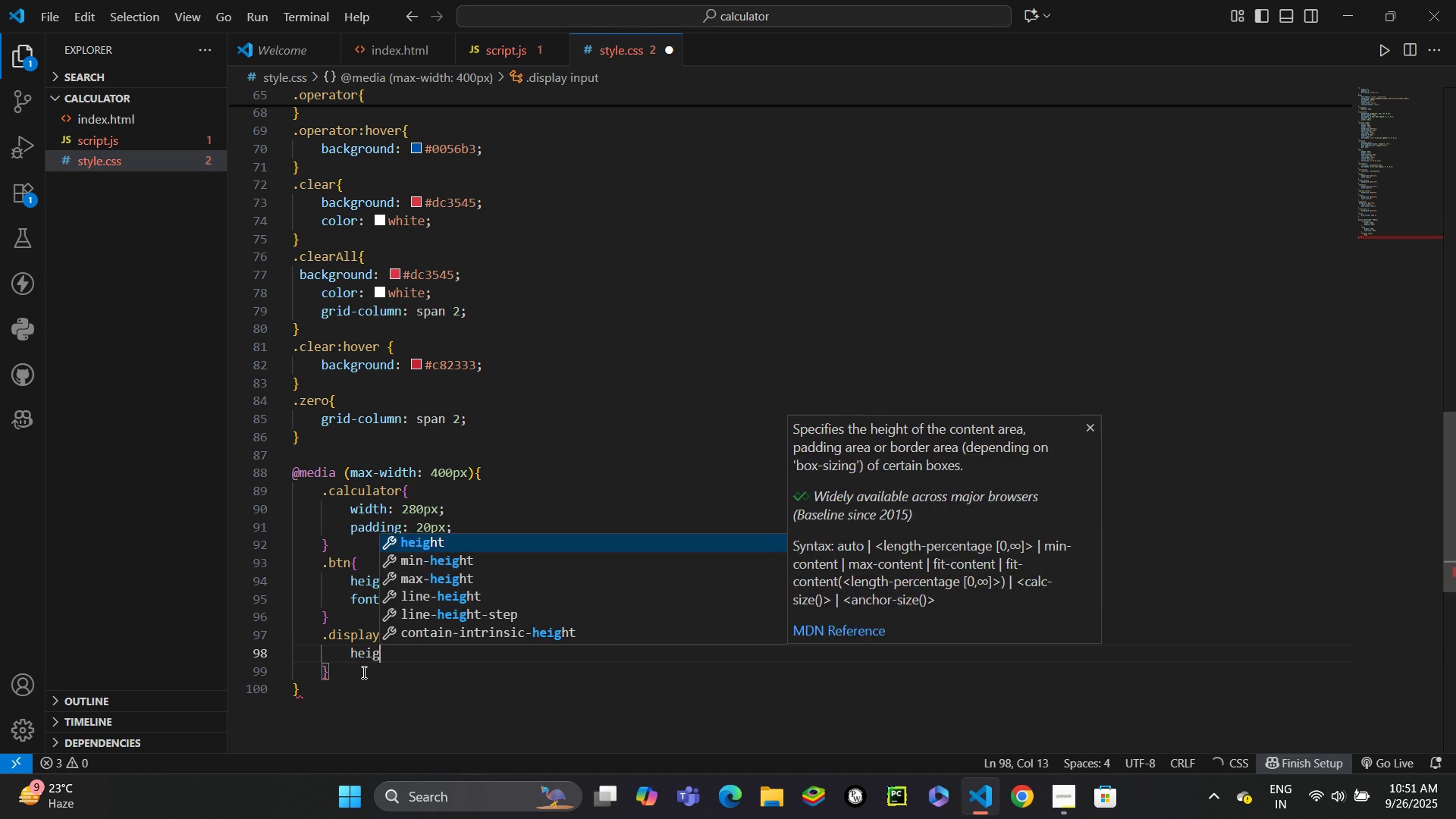 
key(Enter)
 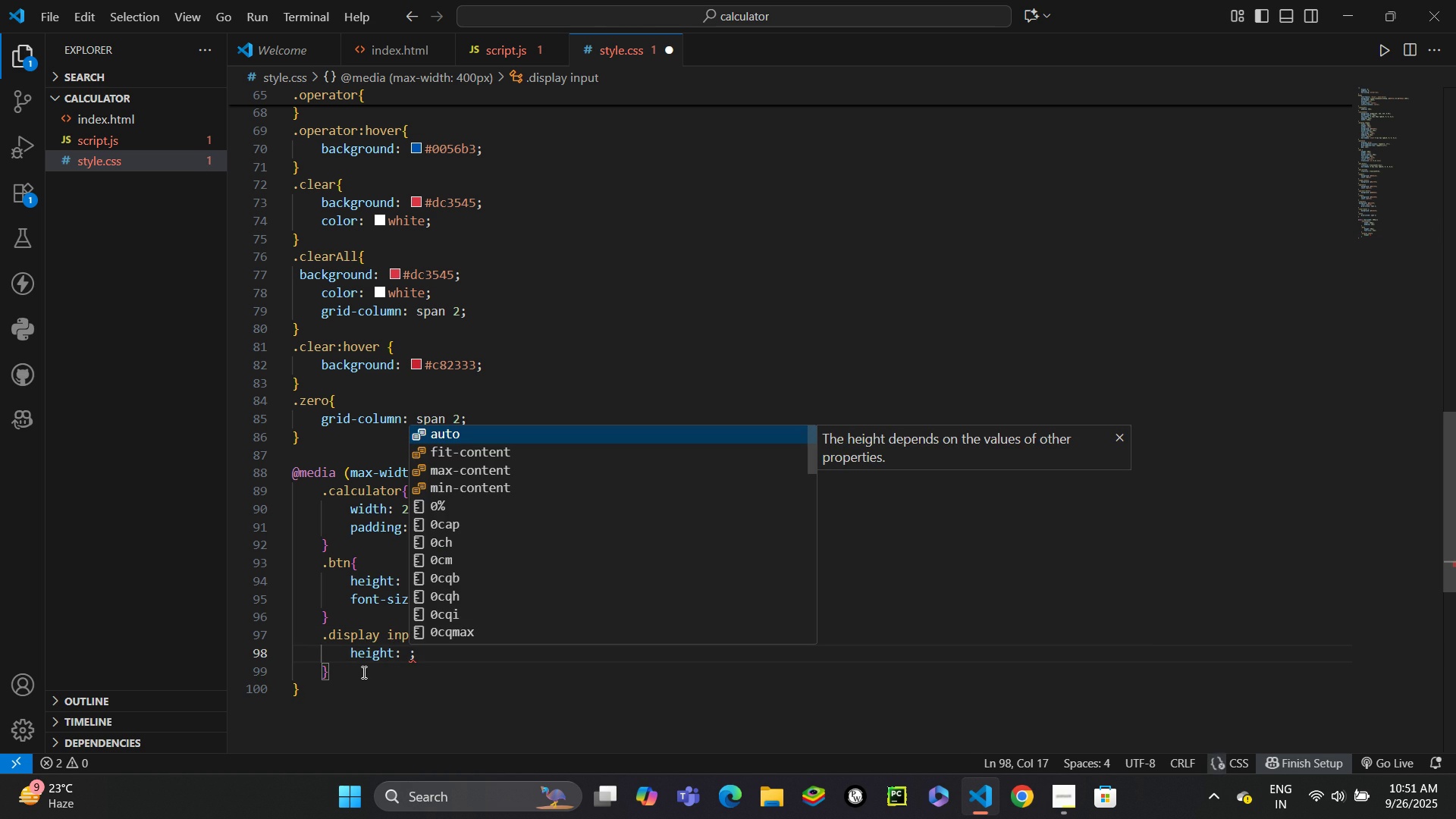 
type(60px)
 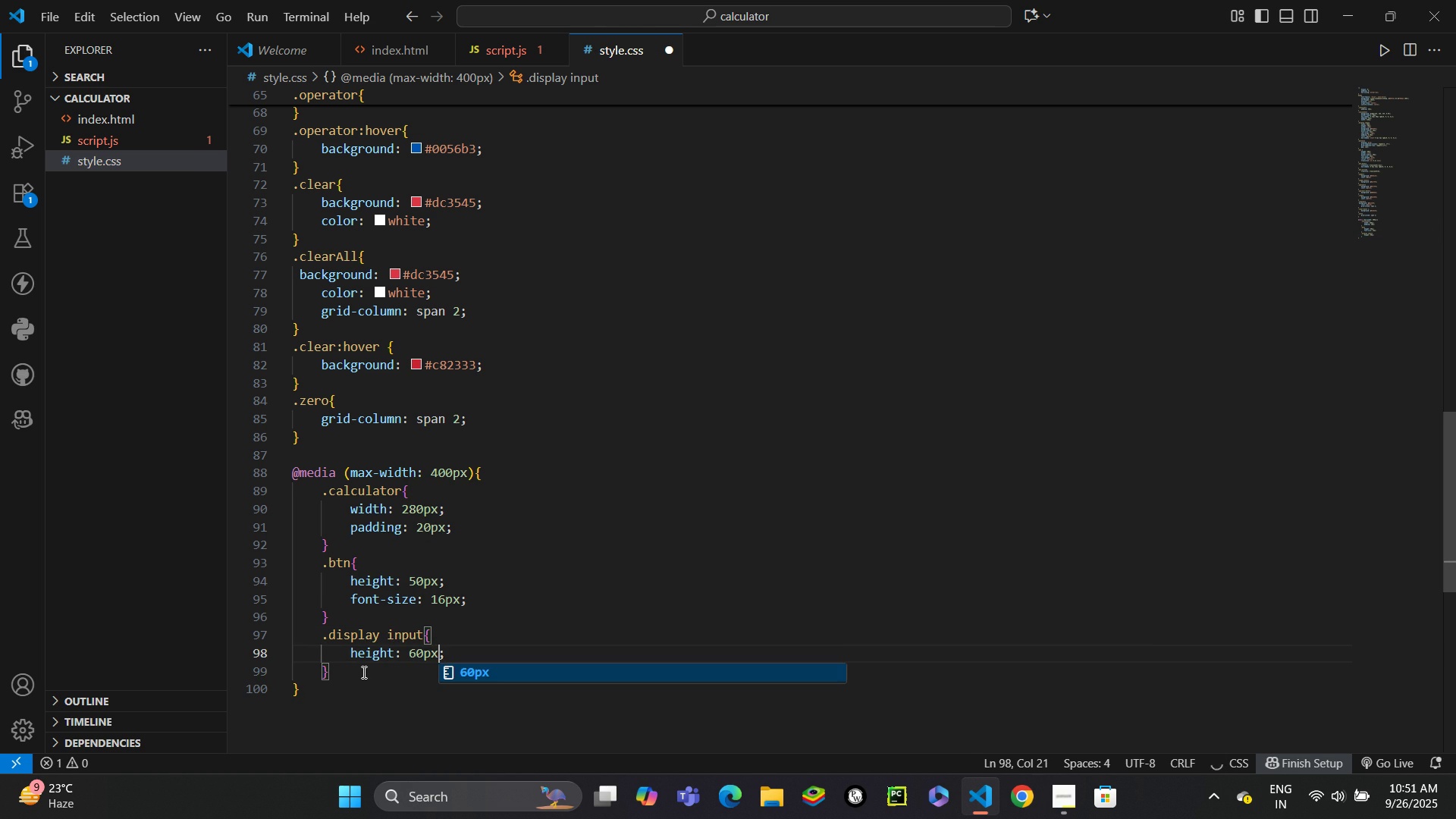 
key(Control+ControlLeft)
 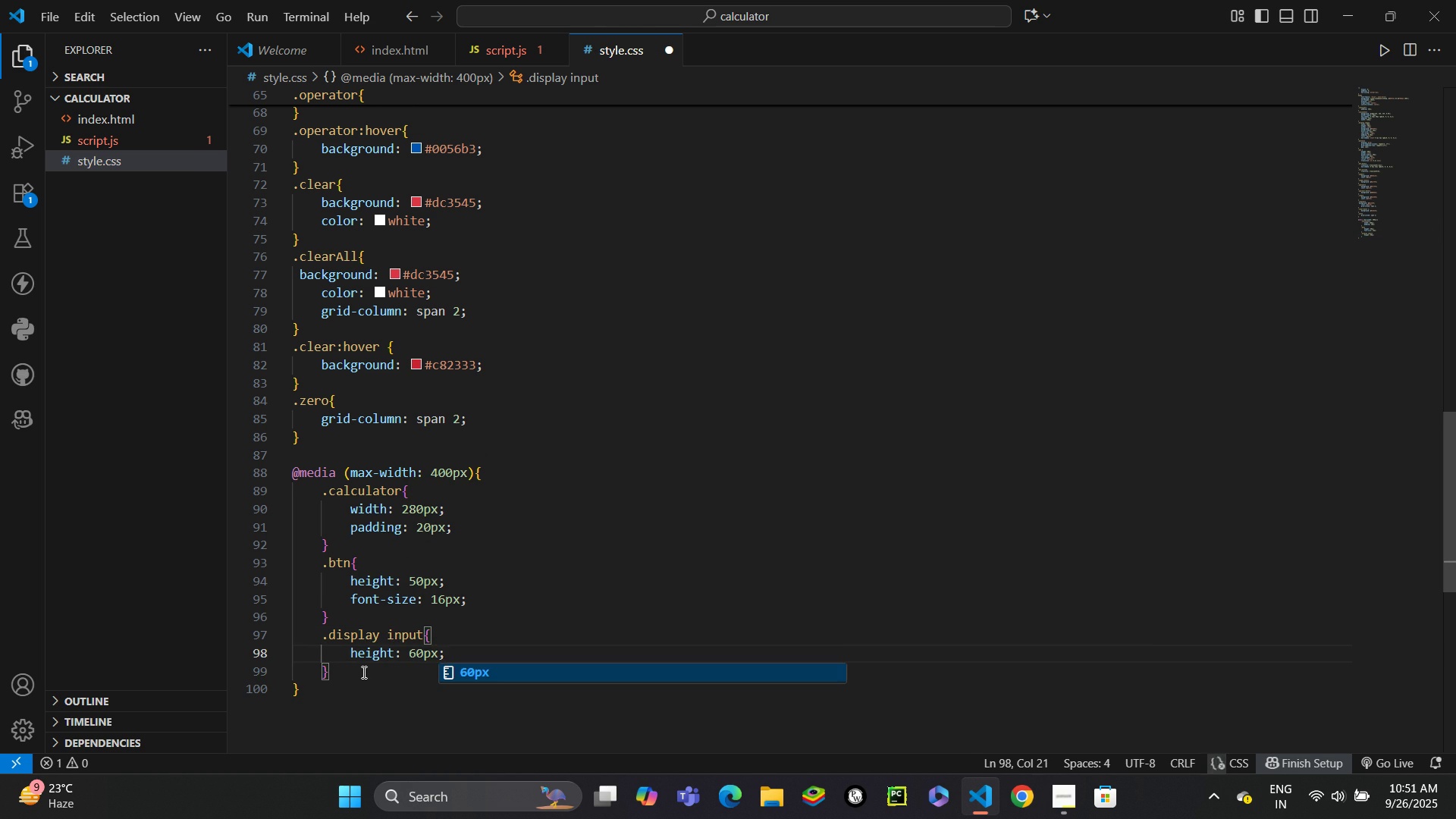 
key(Control+Enter)
 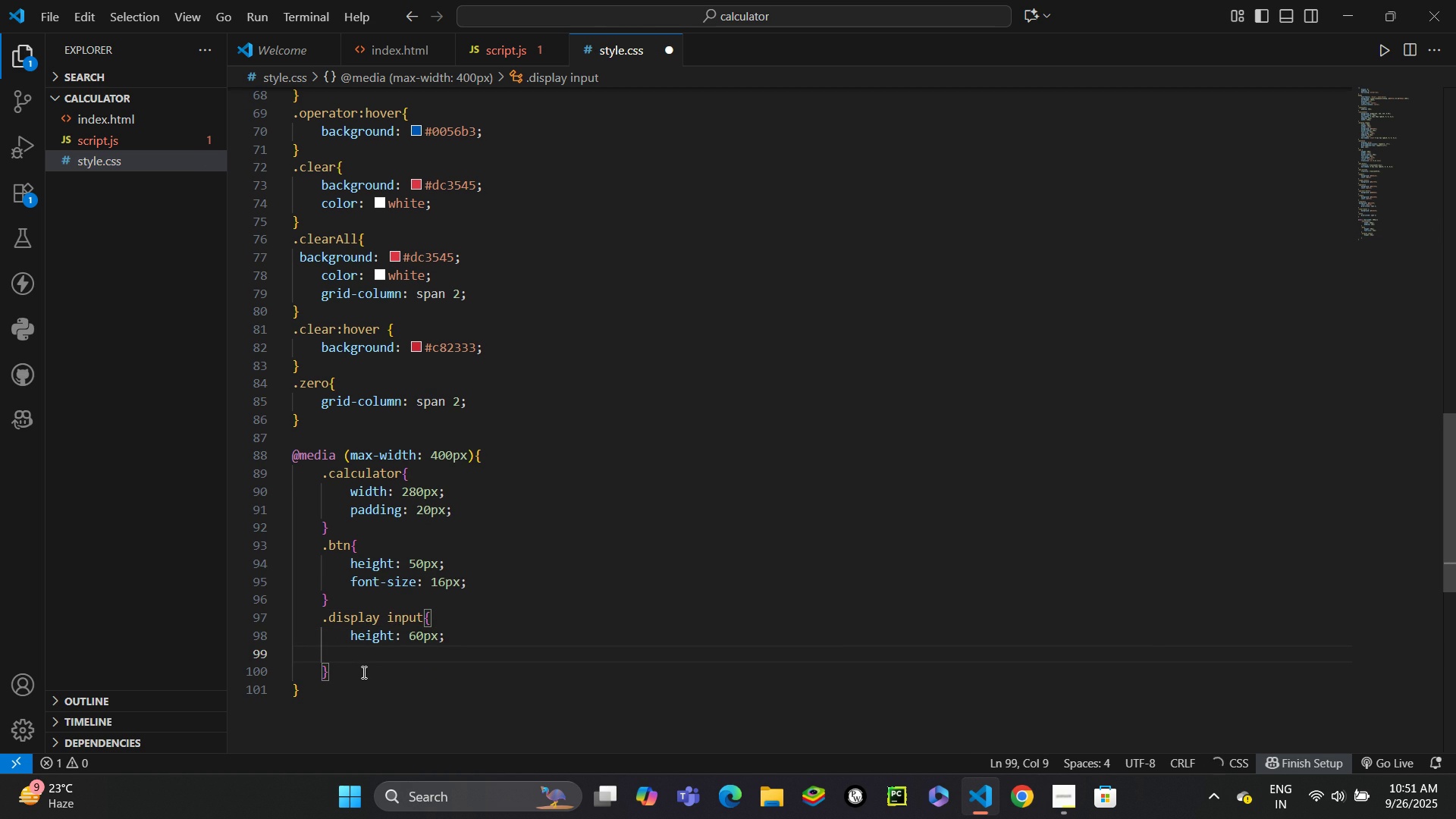 
type(fontsi)
 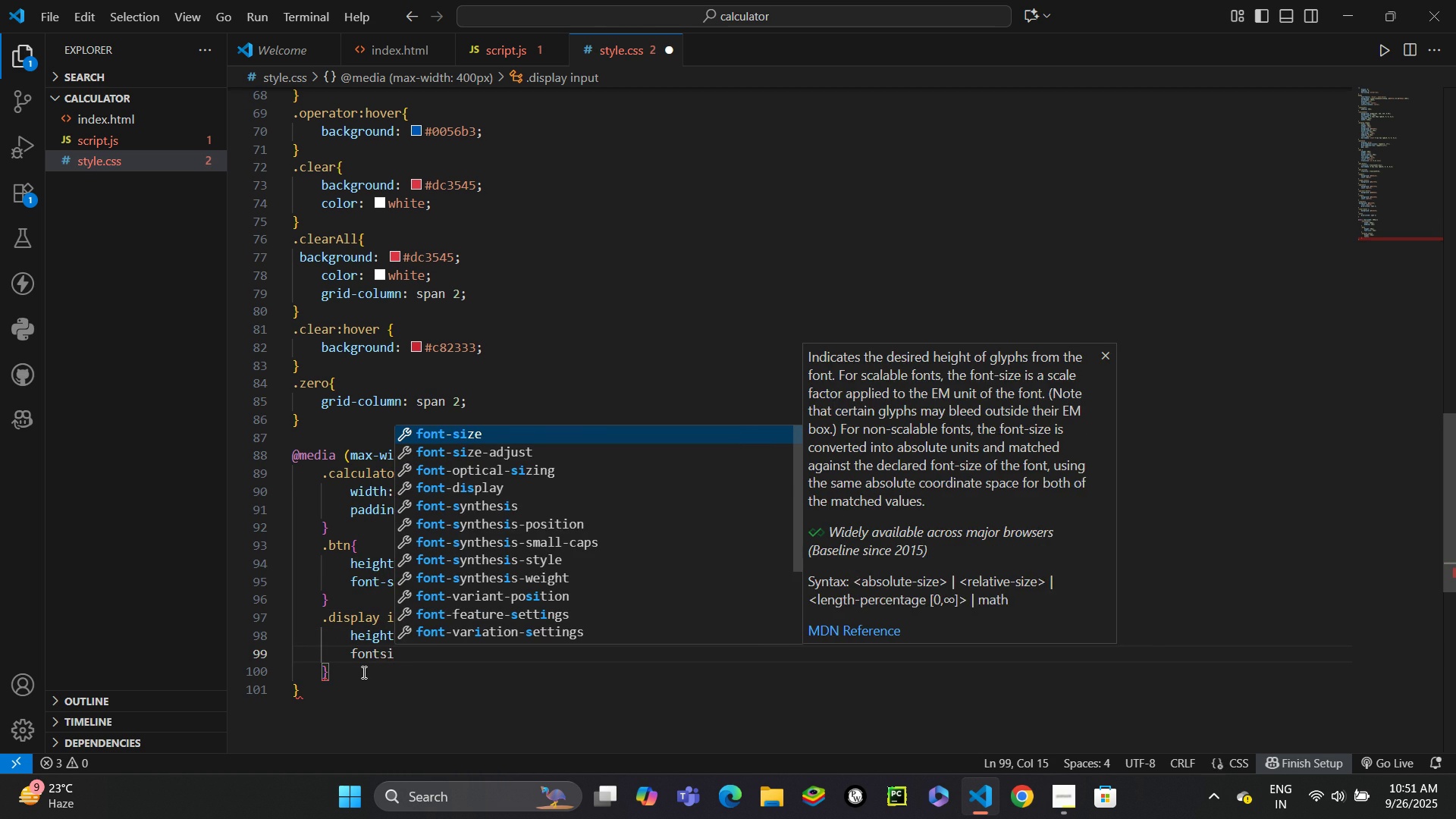 
key(Enter)
 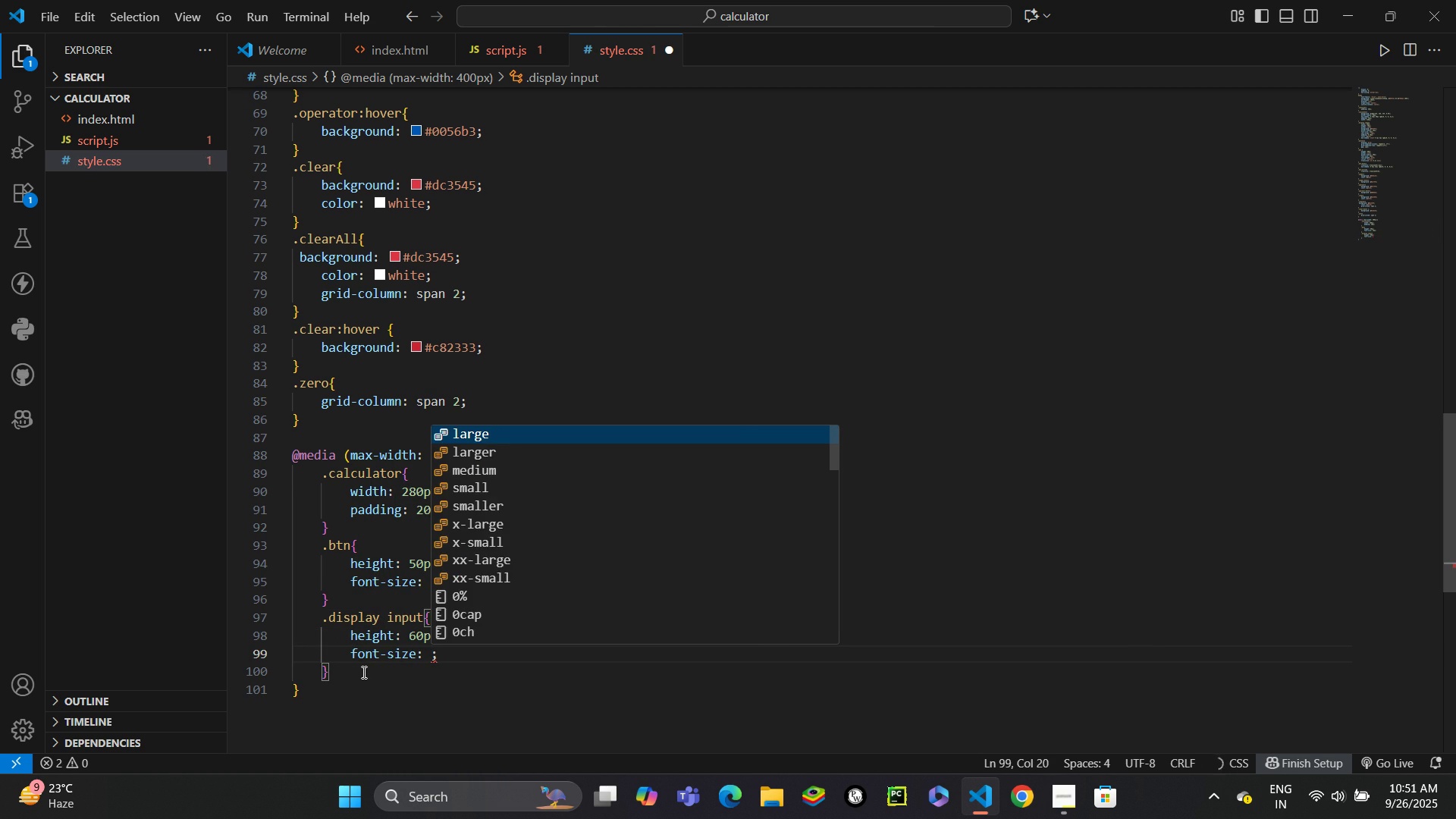 
type(20px)
 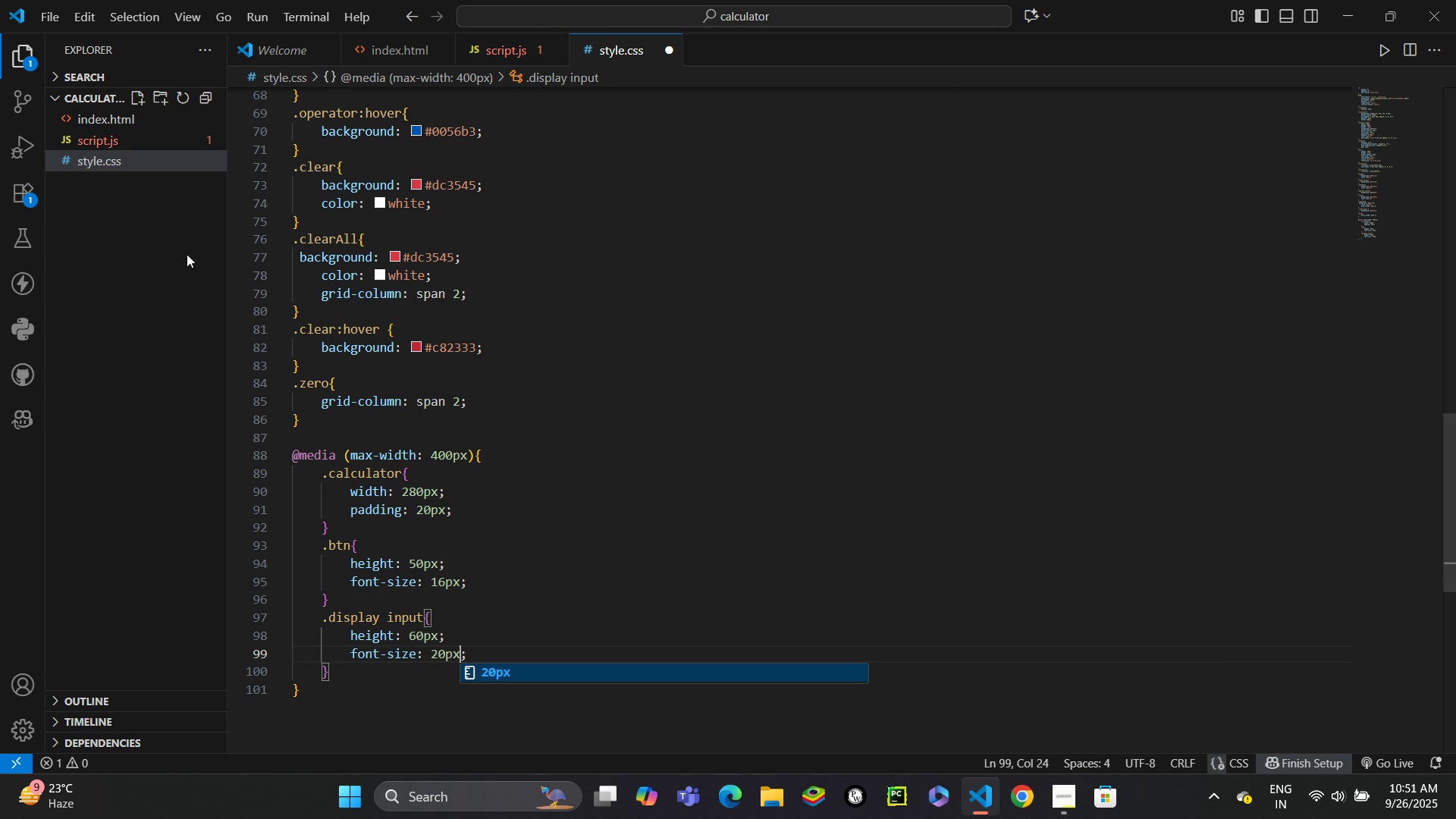 
scroll: coordinate [500, 58], scroll_direction: up, amount: 5.0